 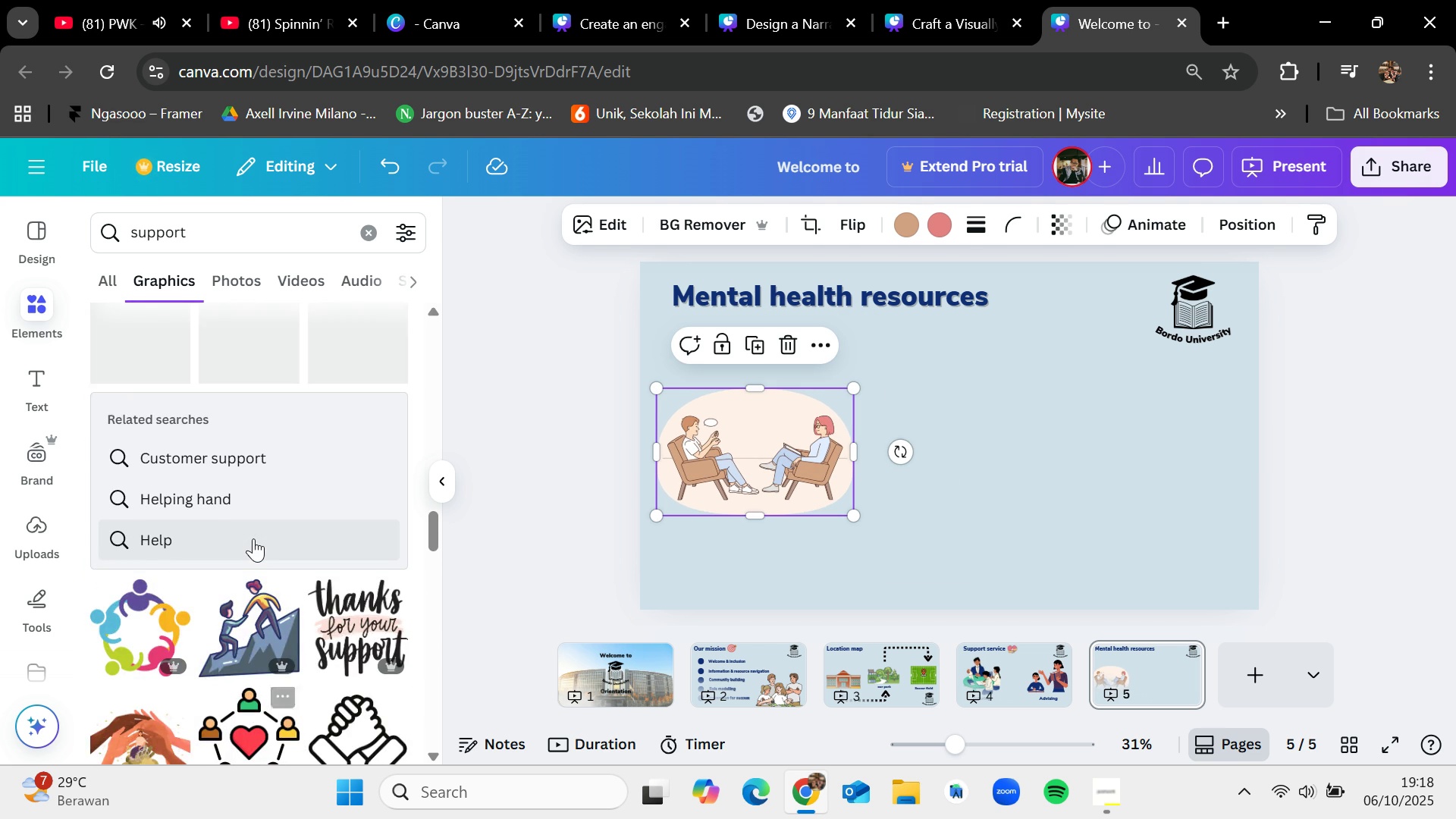 
scroll: coordinate [253, 538], scroll_direction: up, amount: 4.0
 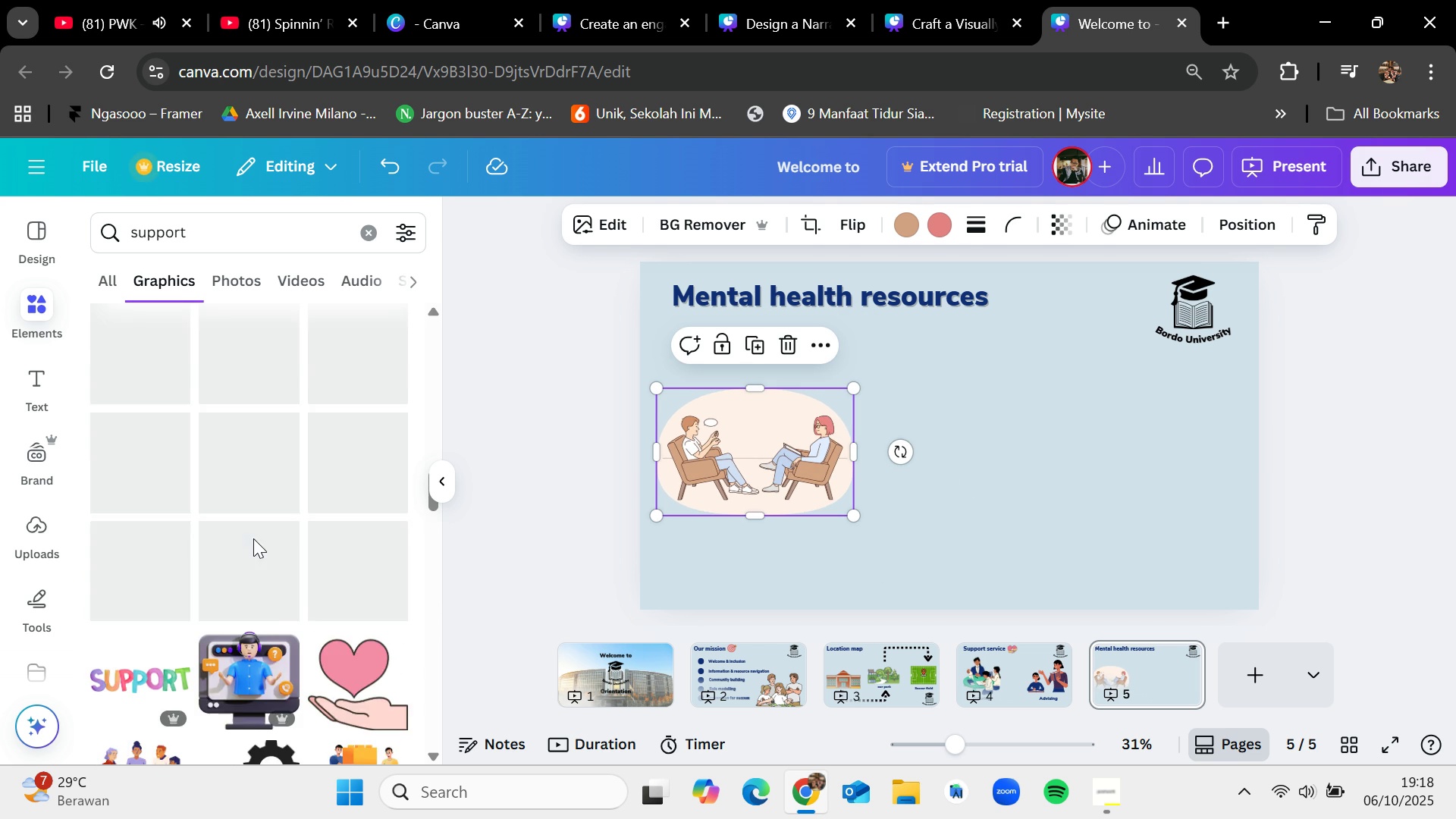 
scroll: coordinate [253, 538], scroll_direction: down, amount: 2.0
 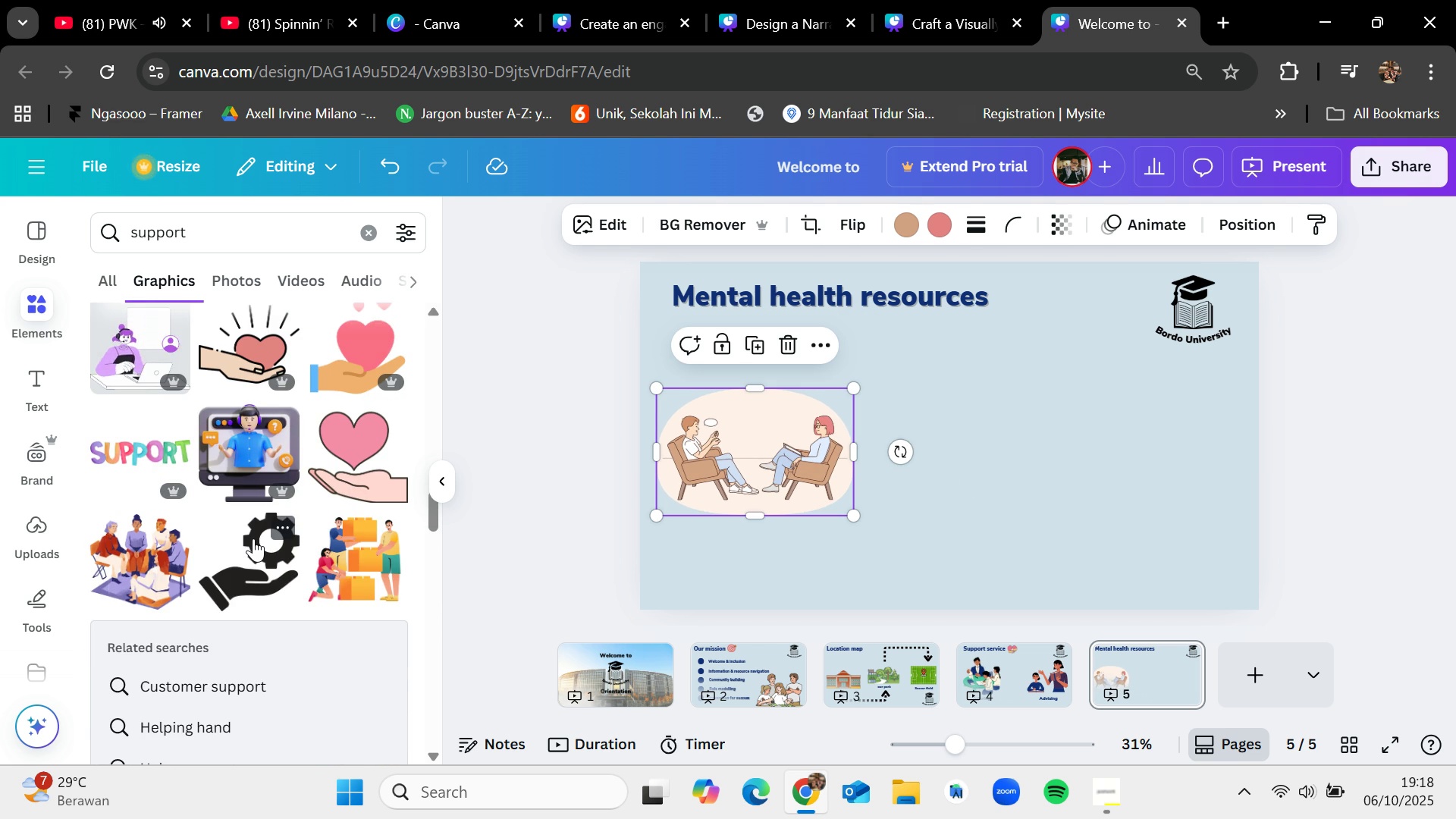 
scroll: coordinate [253, 538], scroll_direction: up, amount: 14.0
 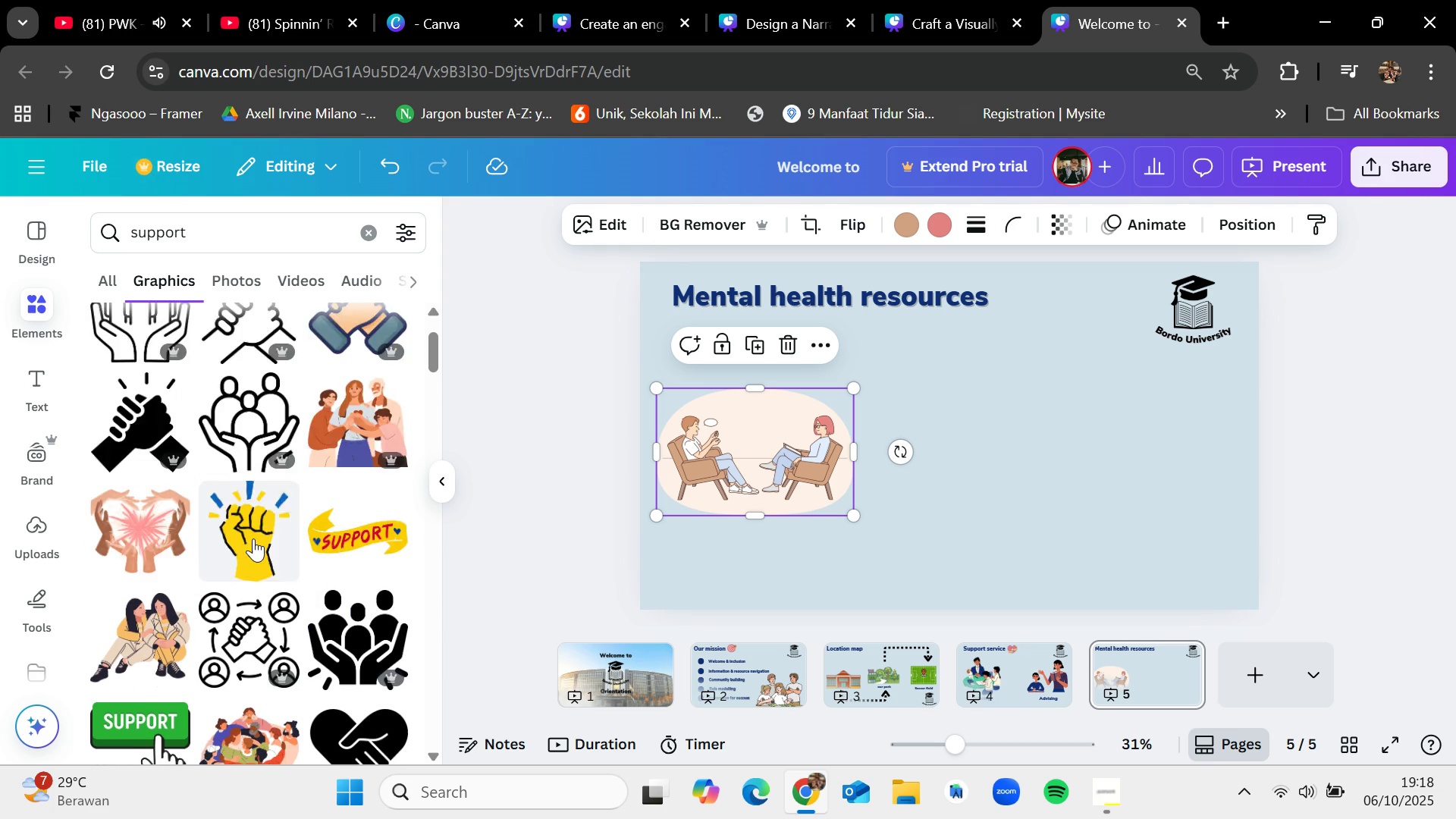 
scroll: coordinate [253, 538], scroll_direction: down, amount: 2.0
 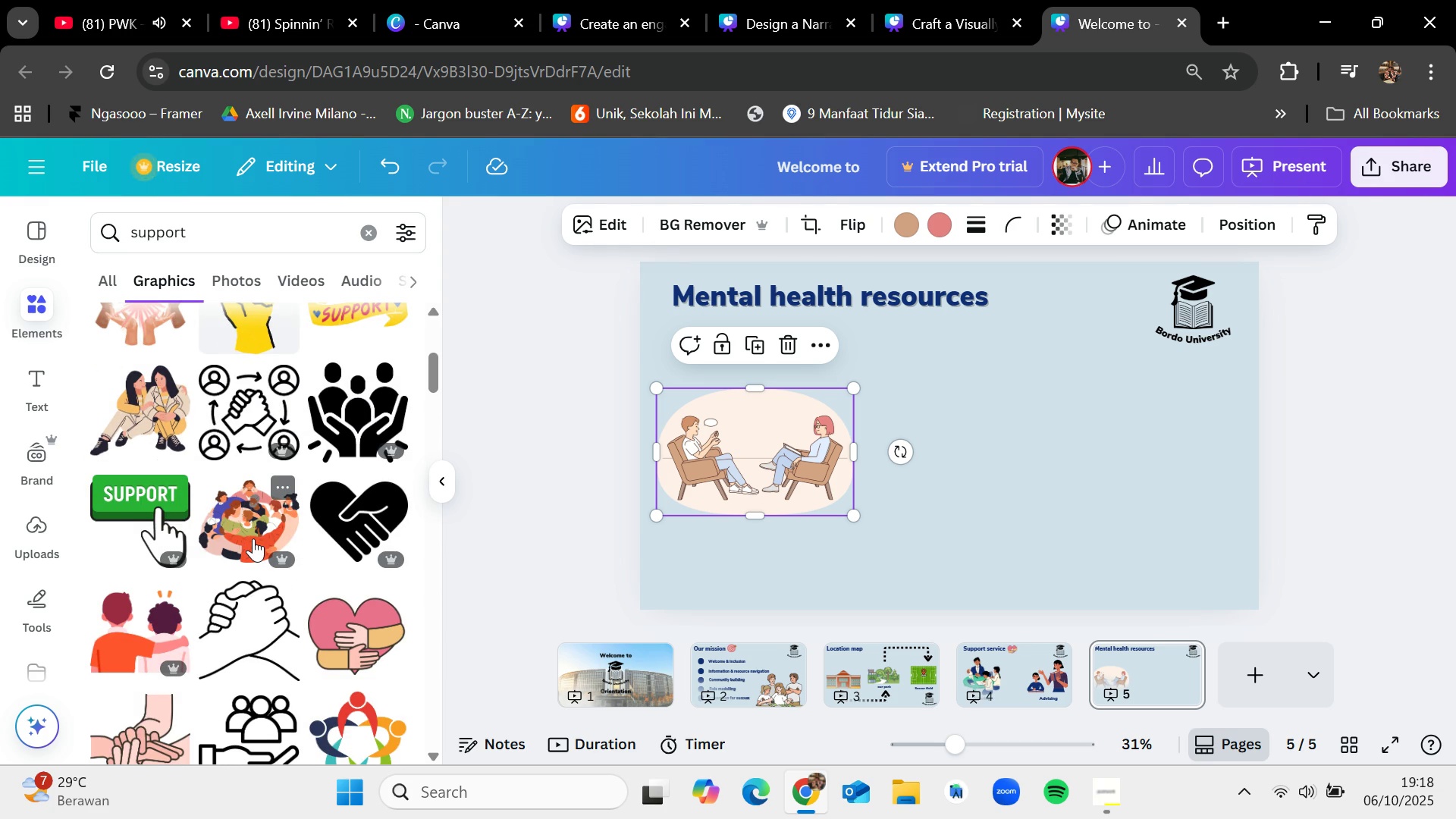 
scroll: coordinate [142, 534], scroll_direction: up, amount: 4.0
 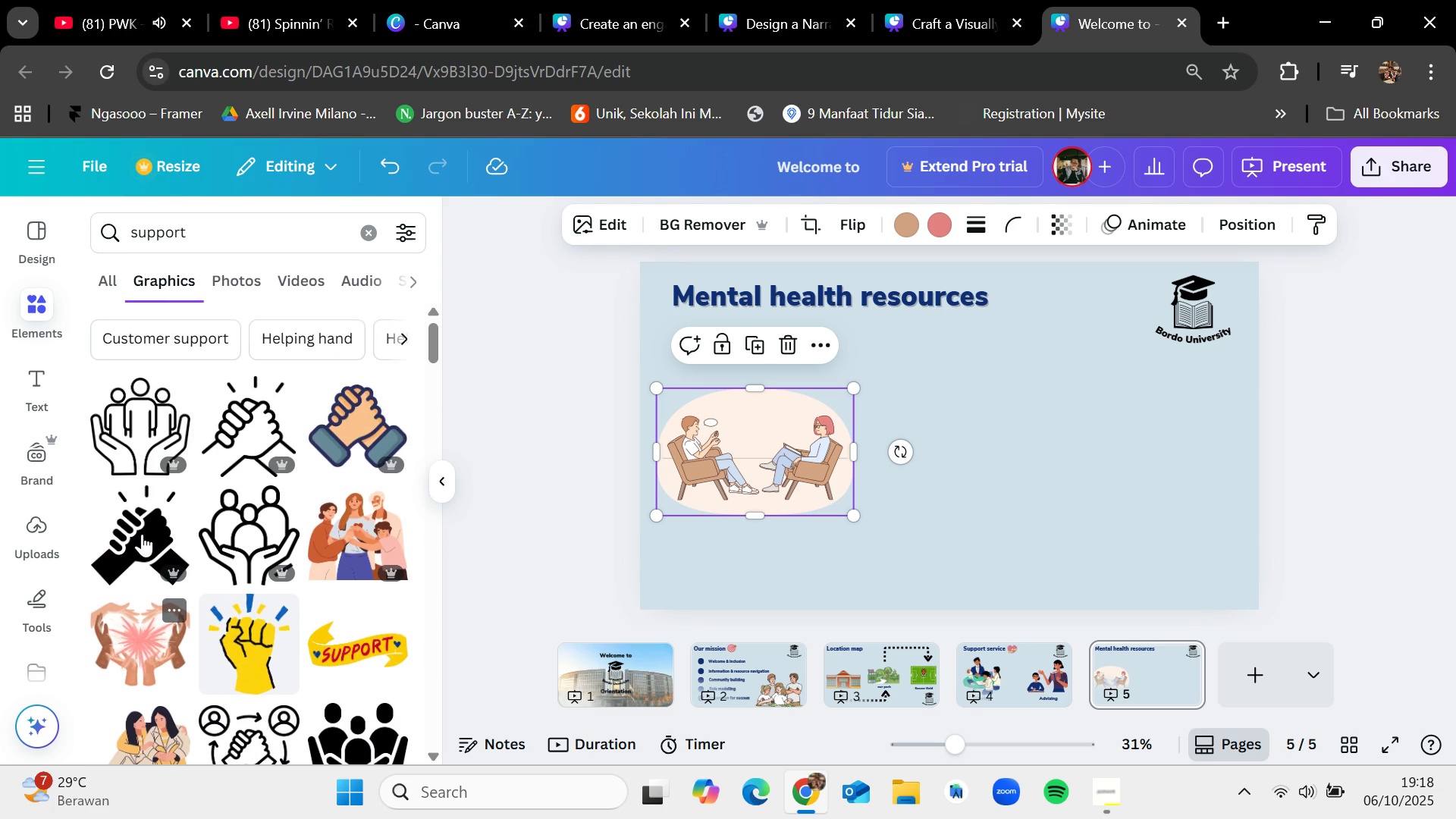 
scroll: coordinate [235, 517], scroll_direction: down, amount: 5.0
 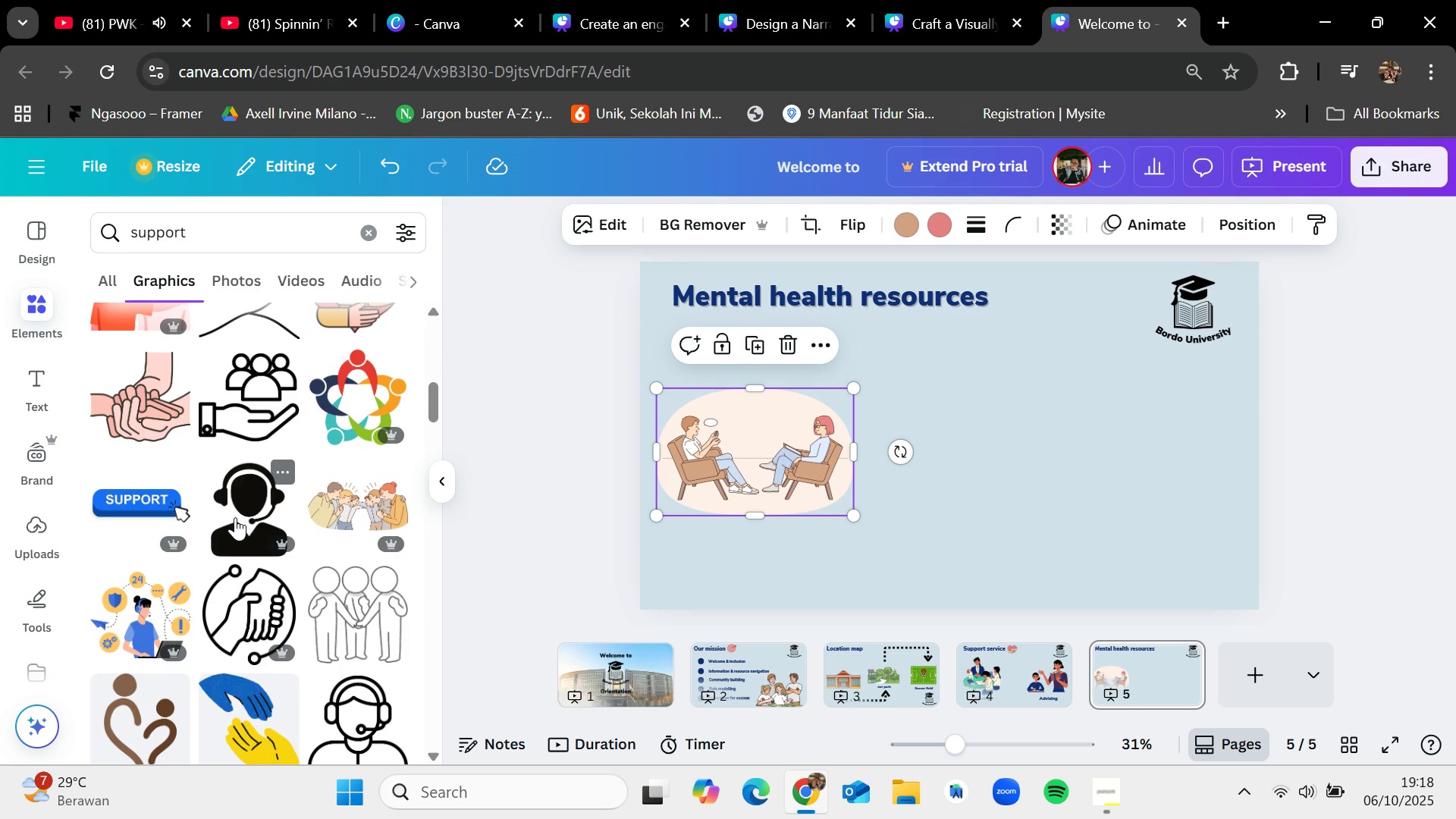 
scroll: coordinate [235, 517], scroll_direction: up, amount: 10.0
 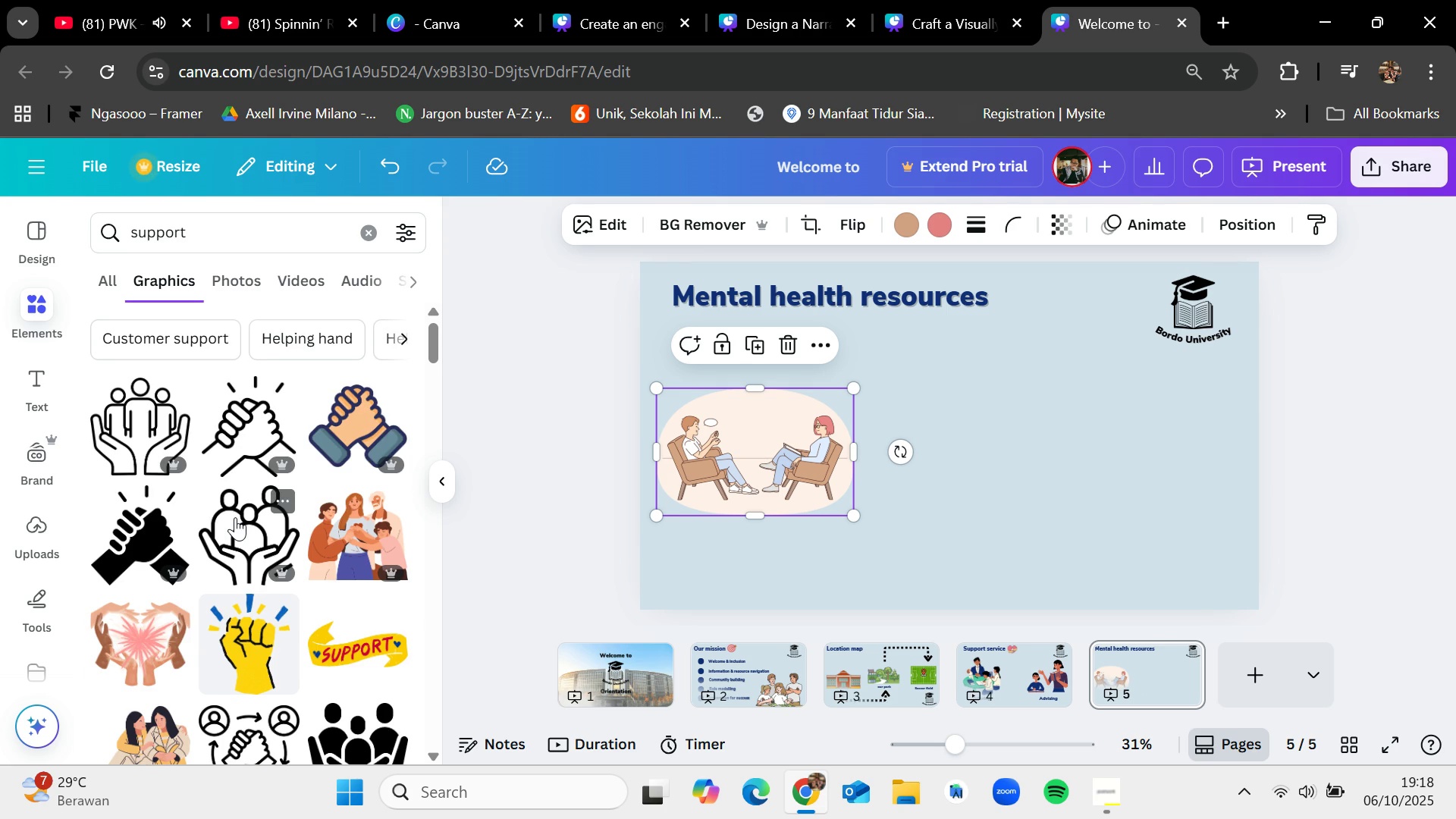 
scroll: coordinate [235, 517], scroll_direction: down, amount: 1.0